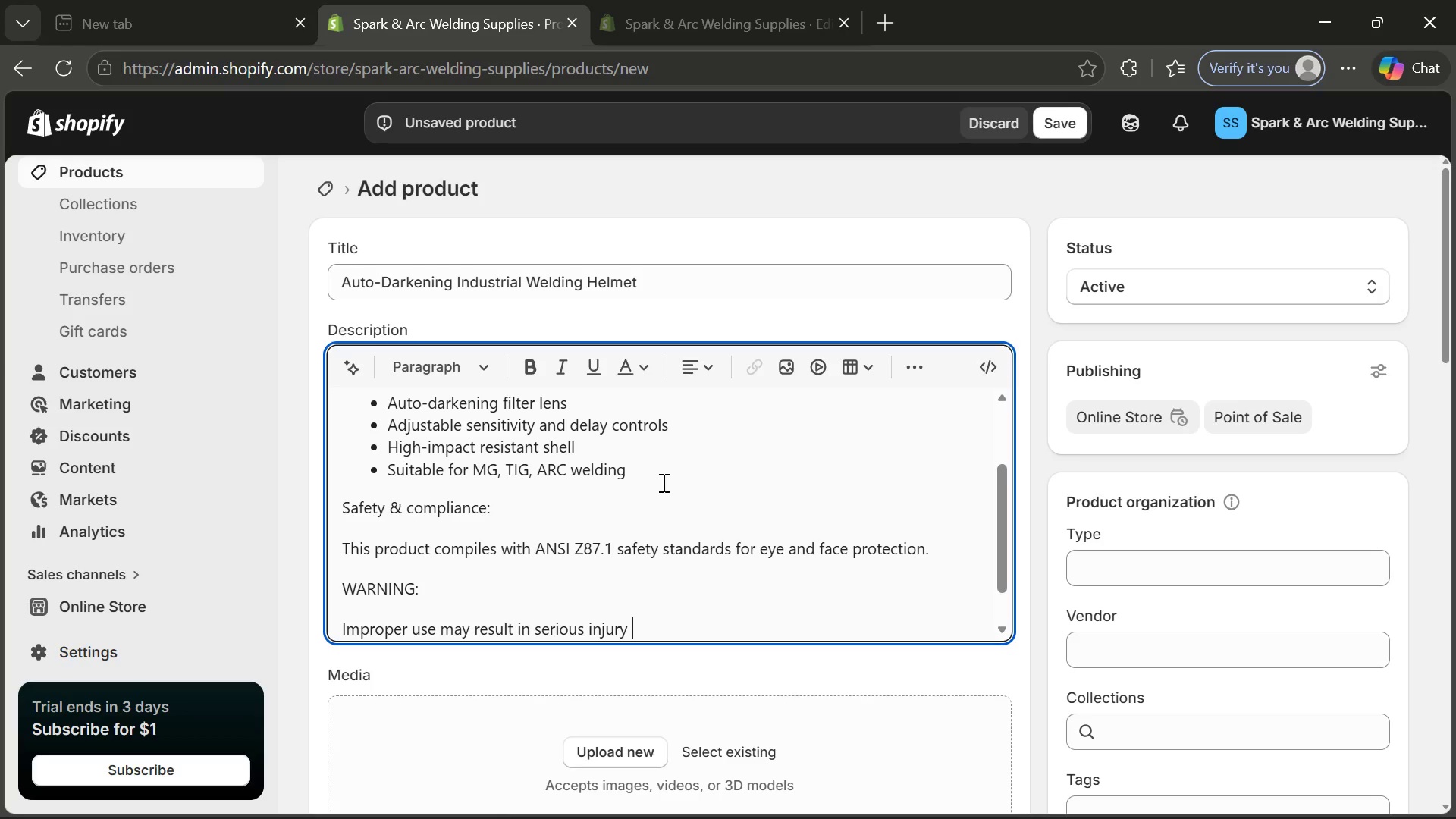 
type(inclusing)
key(Backspace)
key(Backspace)
key(Backspace)
key(Backspace)
type(din)
 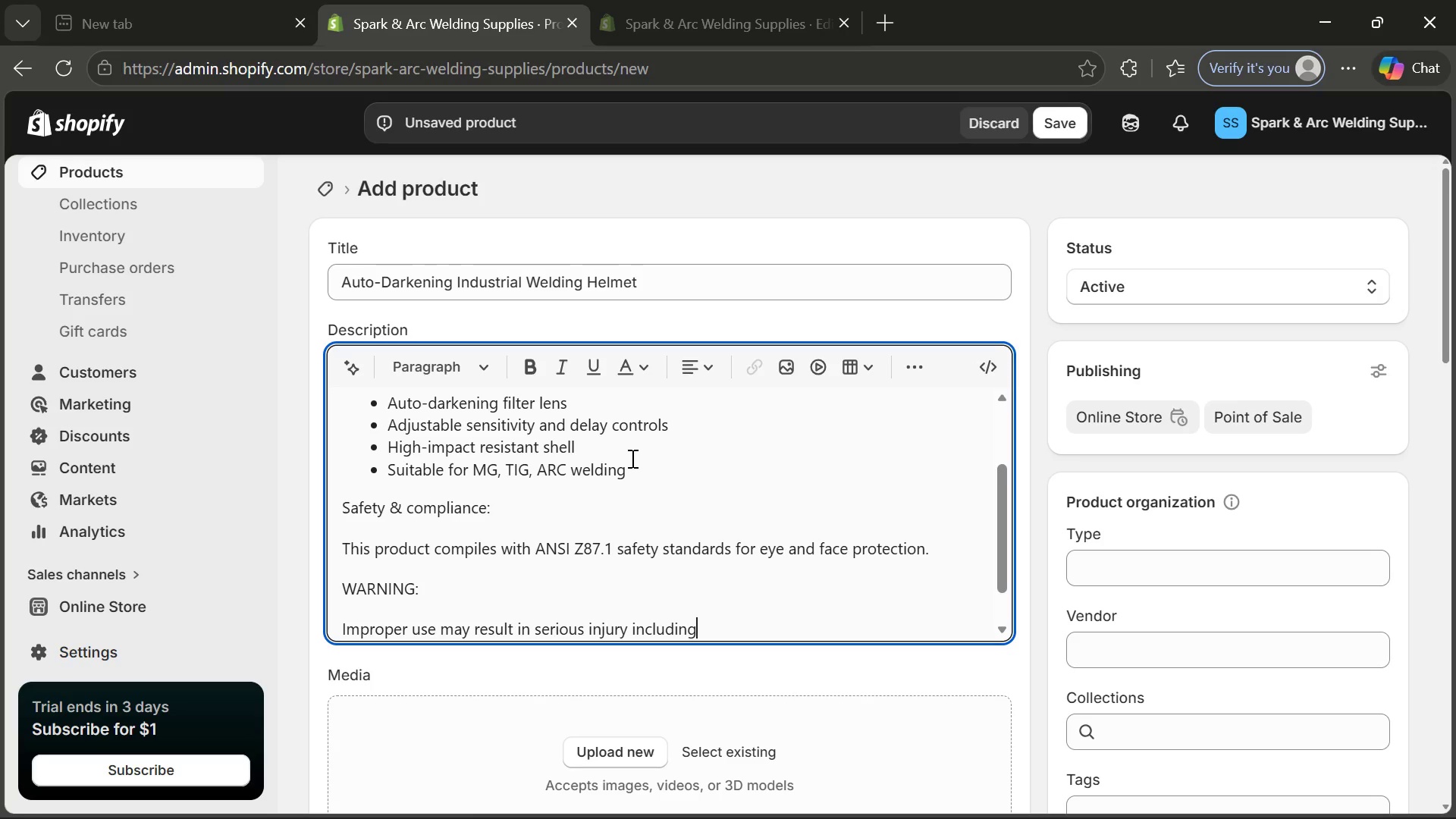 
type(g eye damage, burns, or rl)
key(Backspace)
key(Backspace)
type(electric shop)
key(Backspace)
type(k)
key(Backspace)
type(ck. Always )
 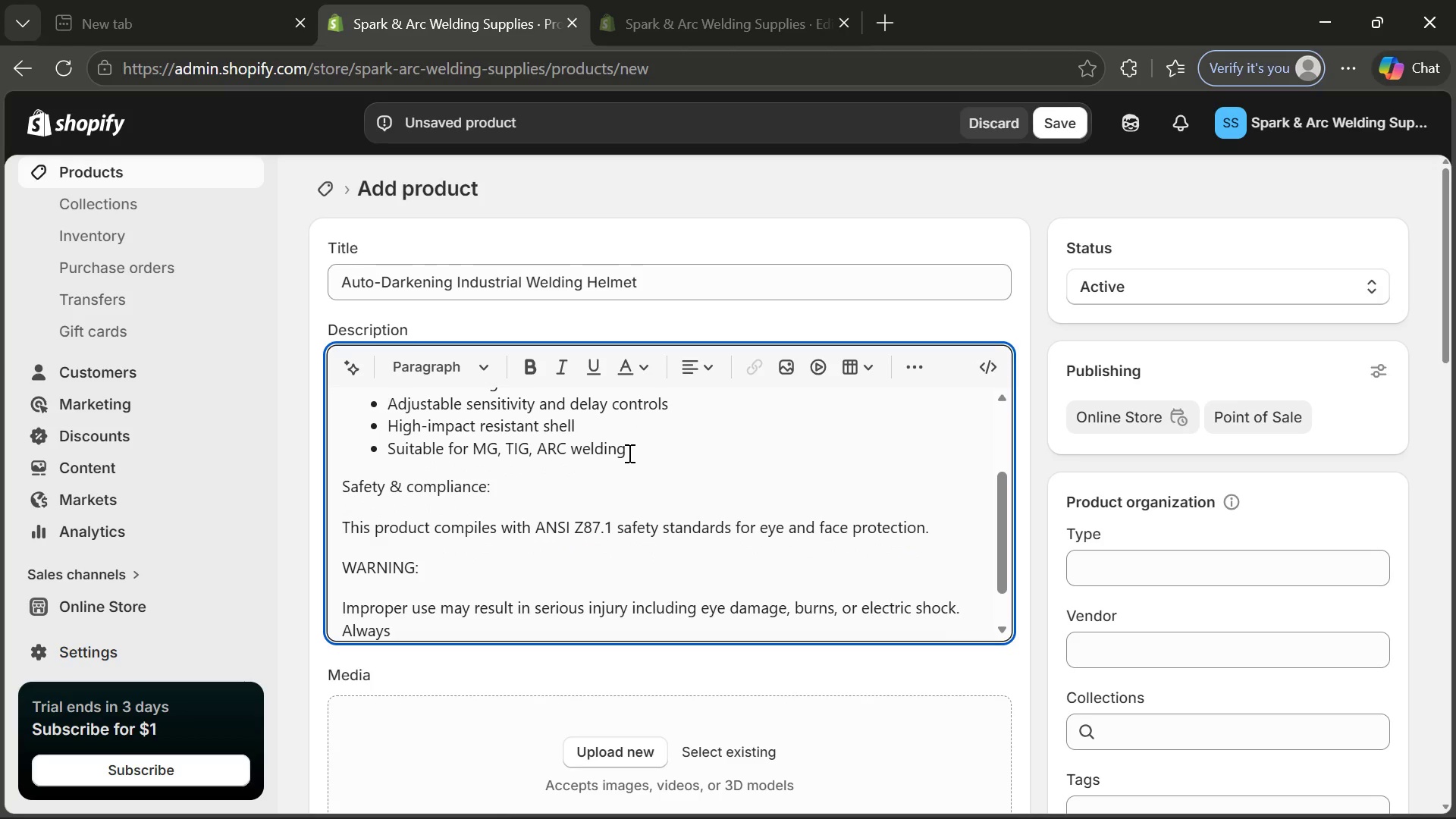 
type(use appropriate protective equioment)
 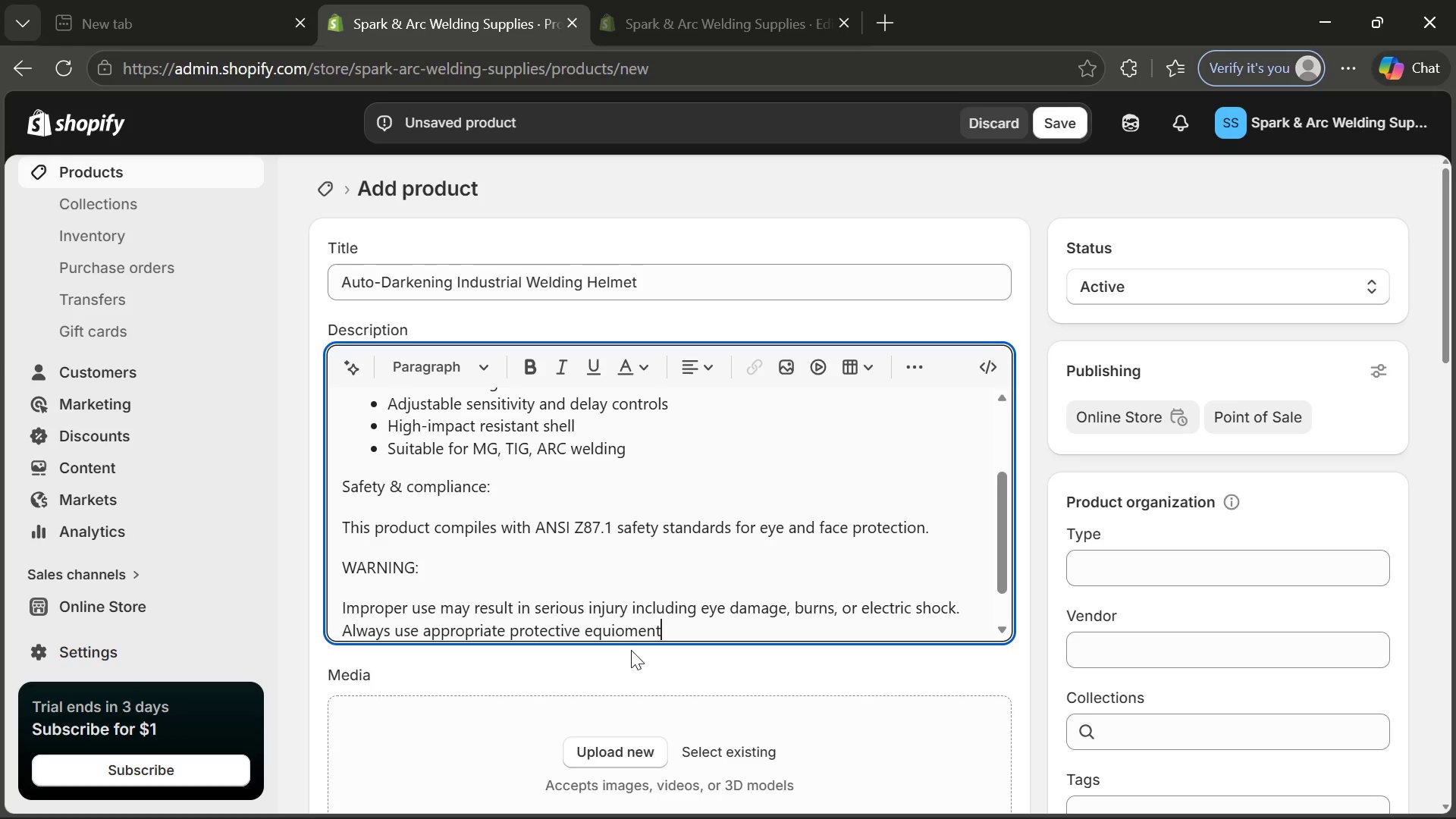 
left_click([629, 635])
 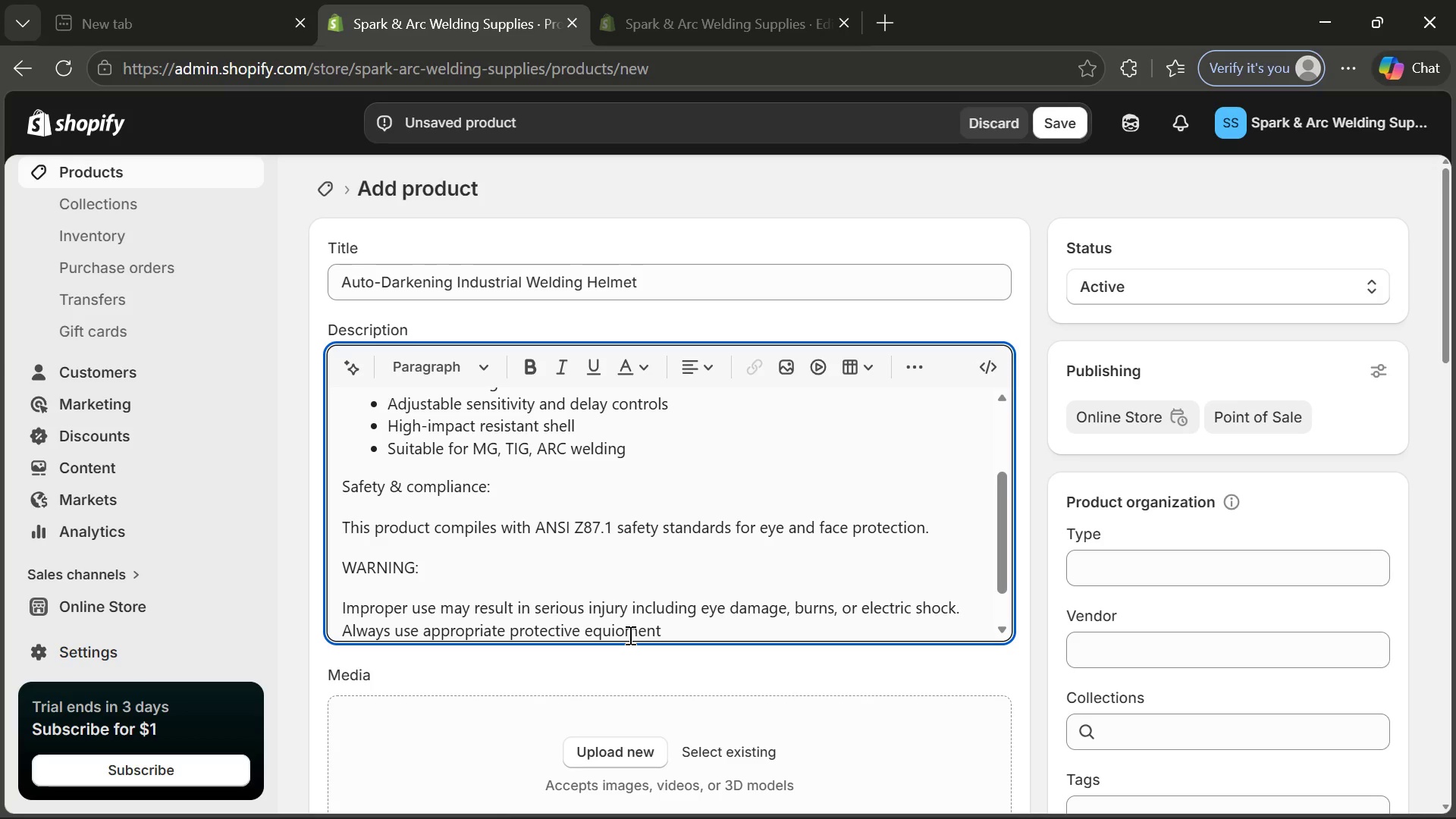 
key(Backspace)
 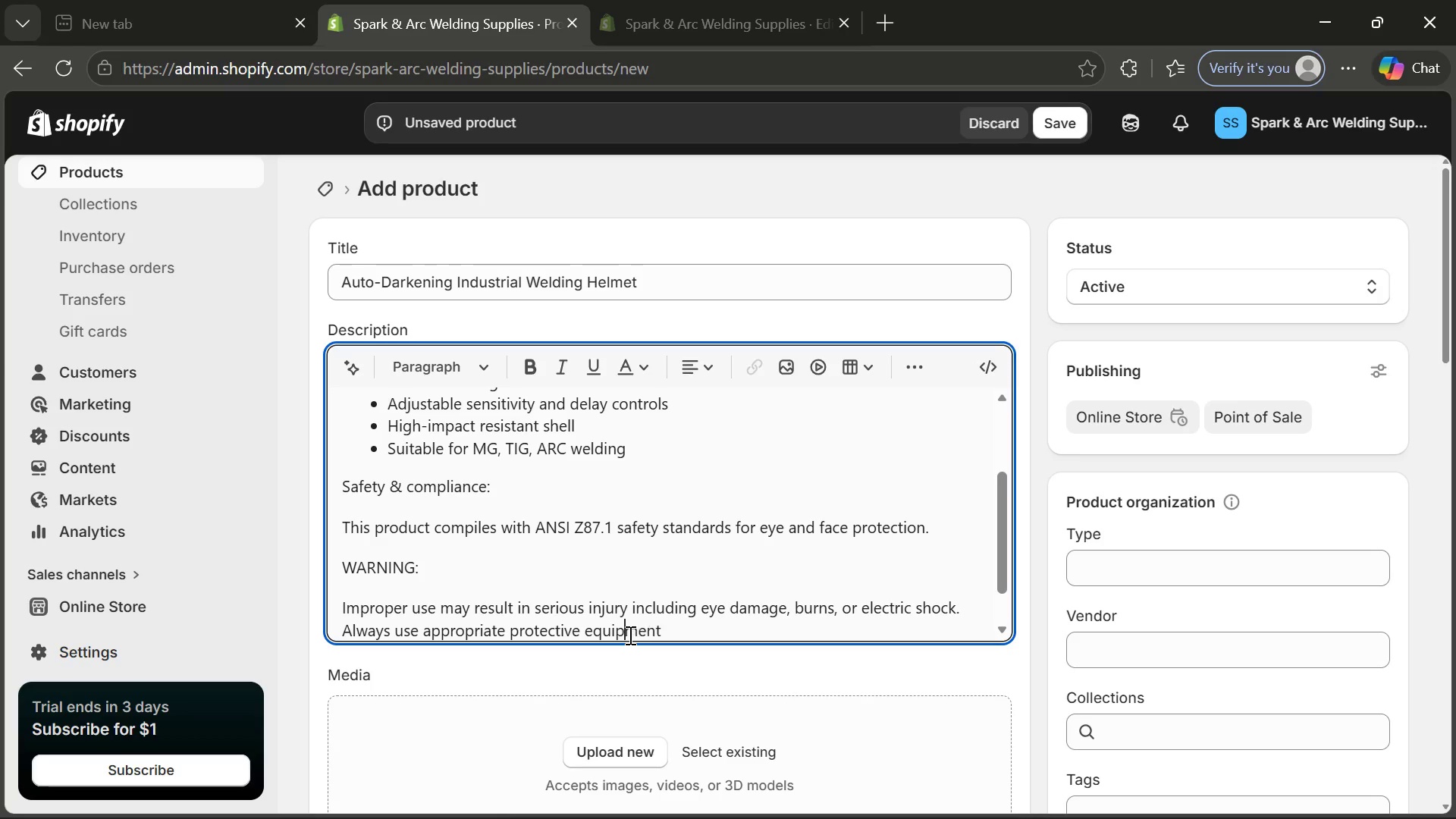 
key(P)
 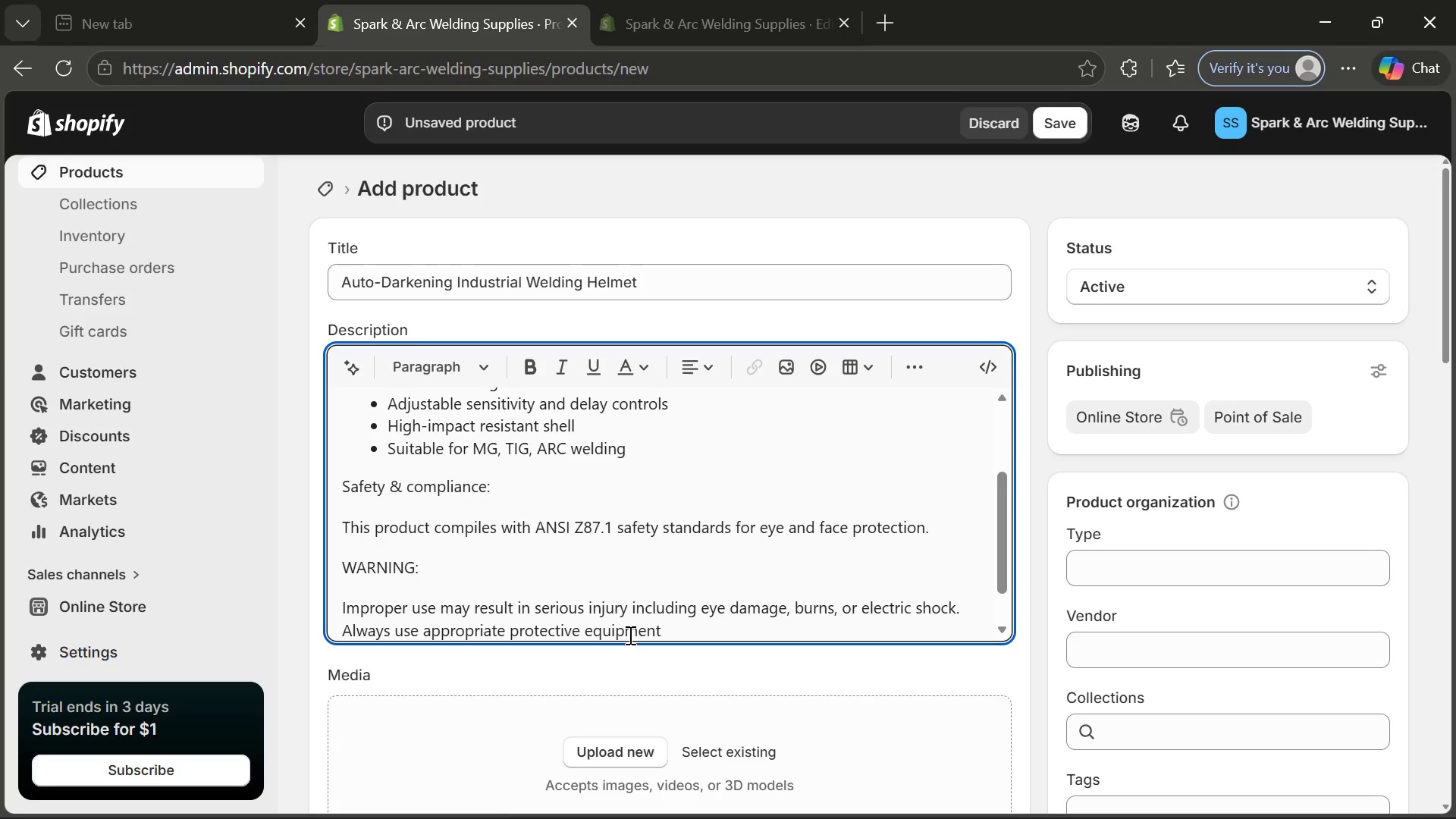 
wait(9.83)
 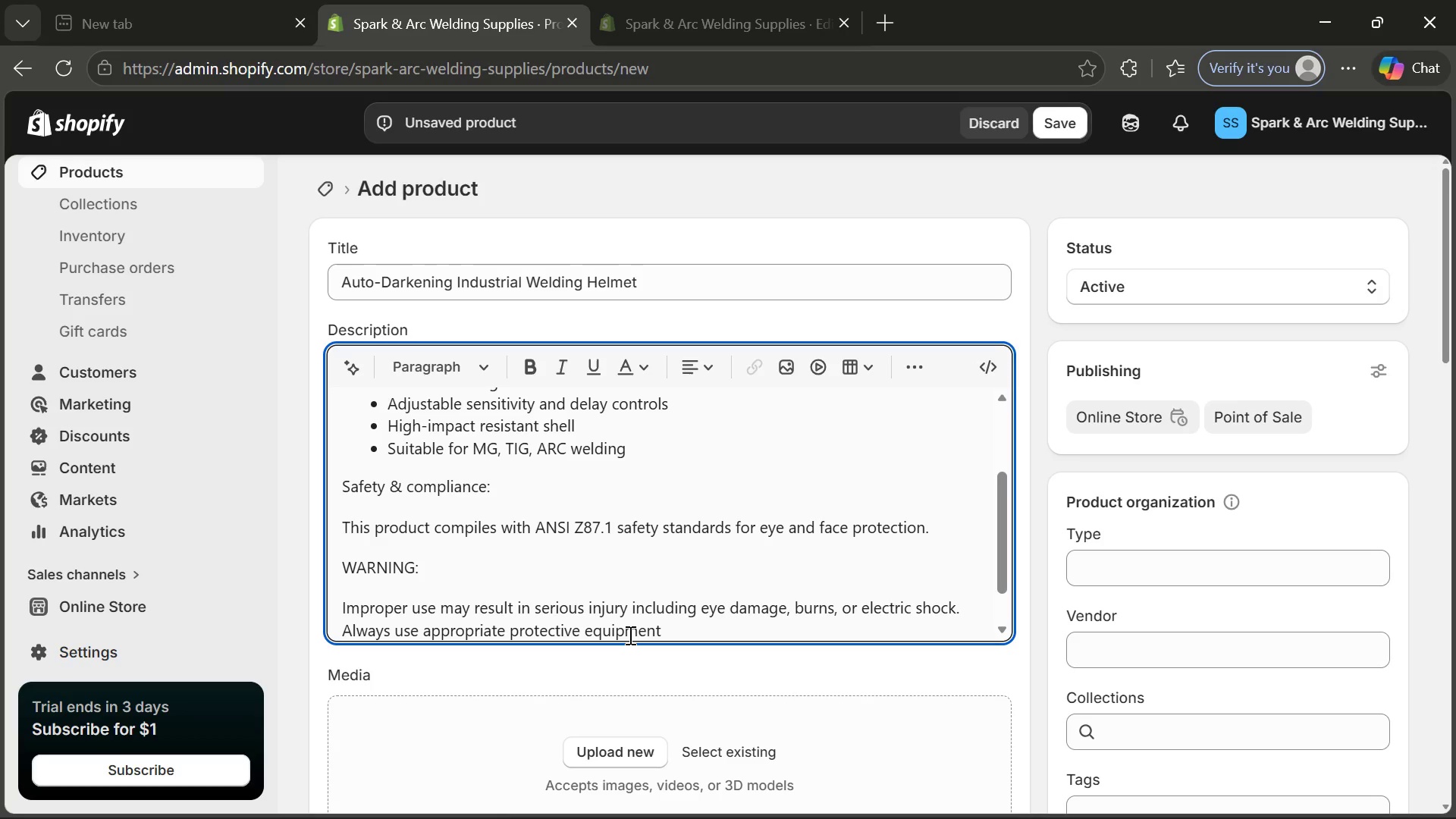 
left_click([682, 619])
 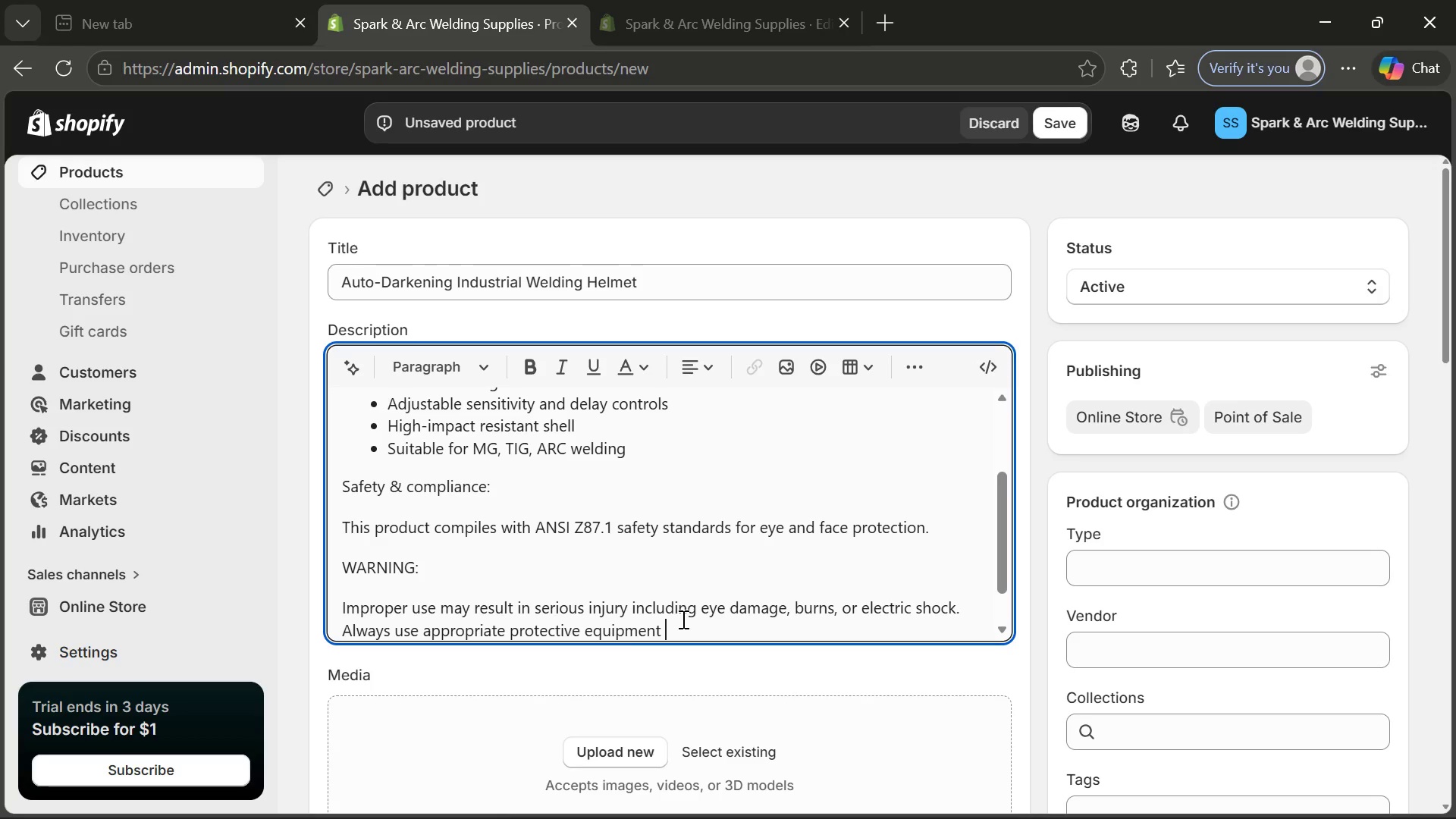 
type( and follow certified safety proc)
 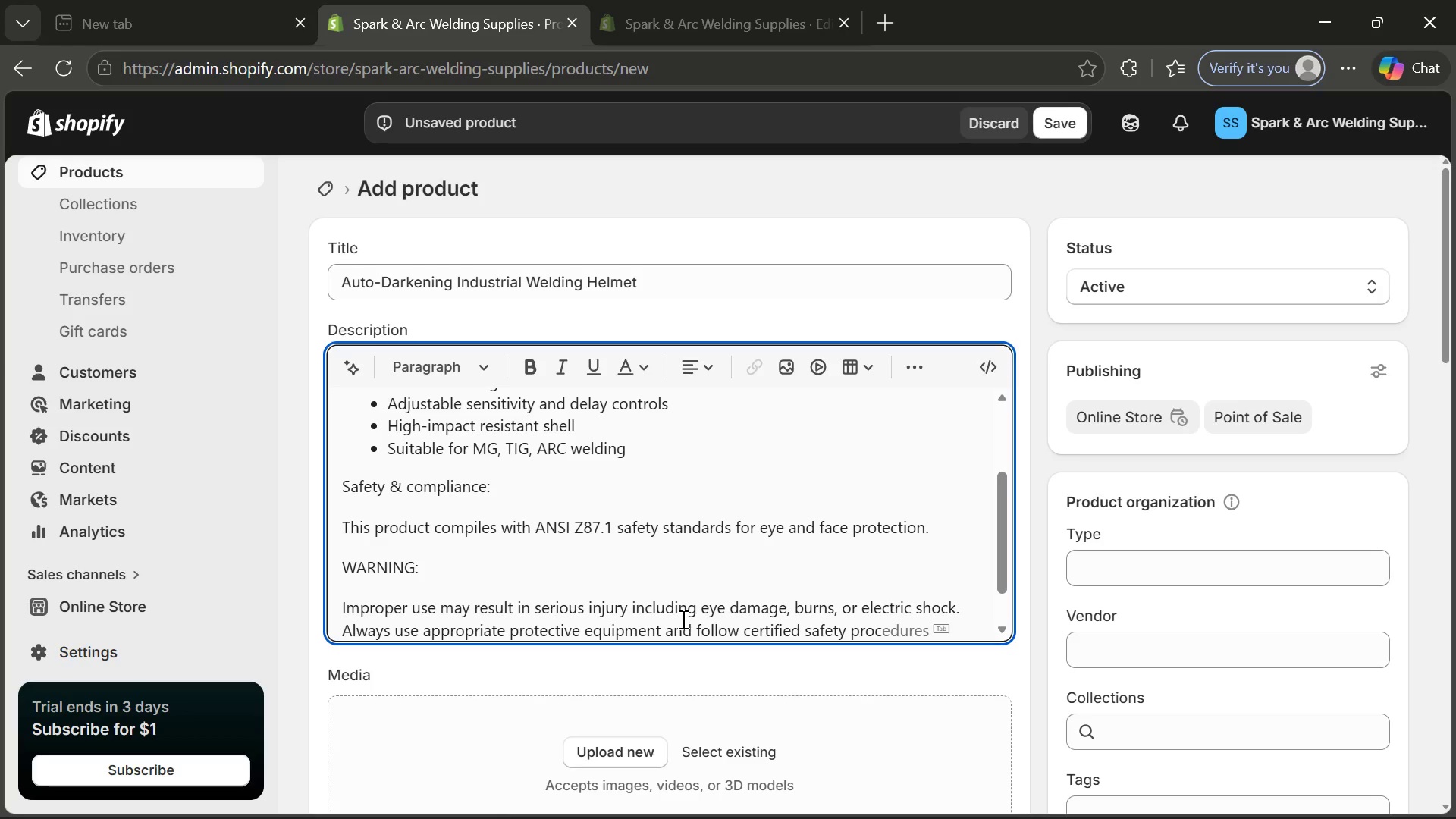 
key(Backspace)
type(tectiveequipment)
 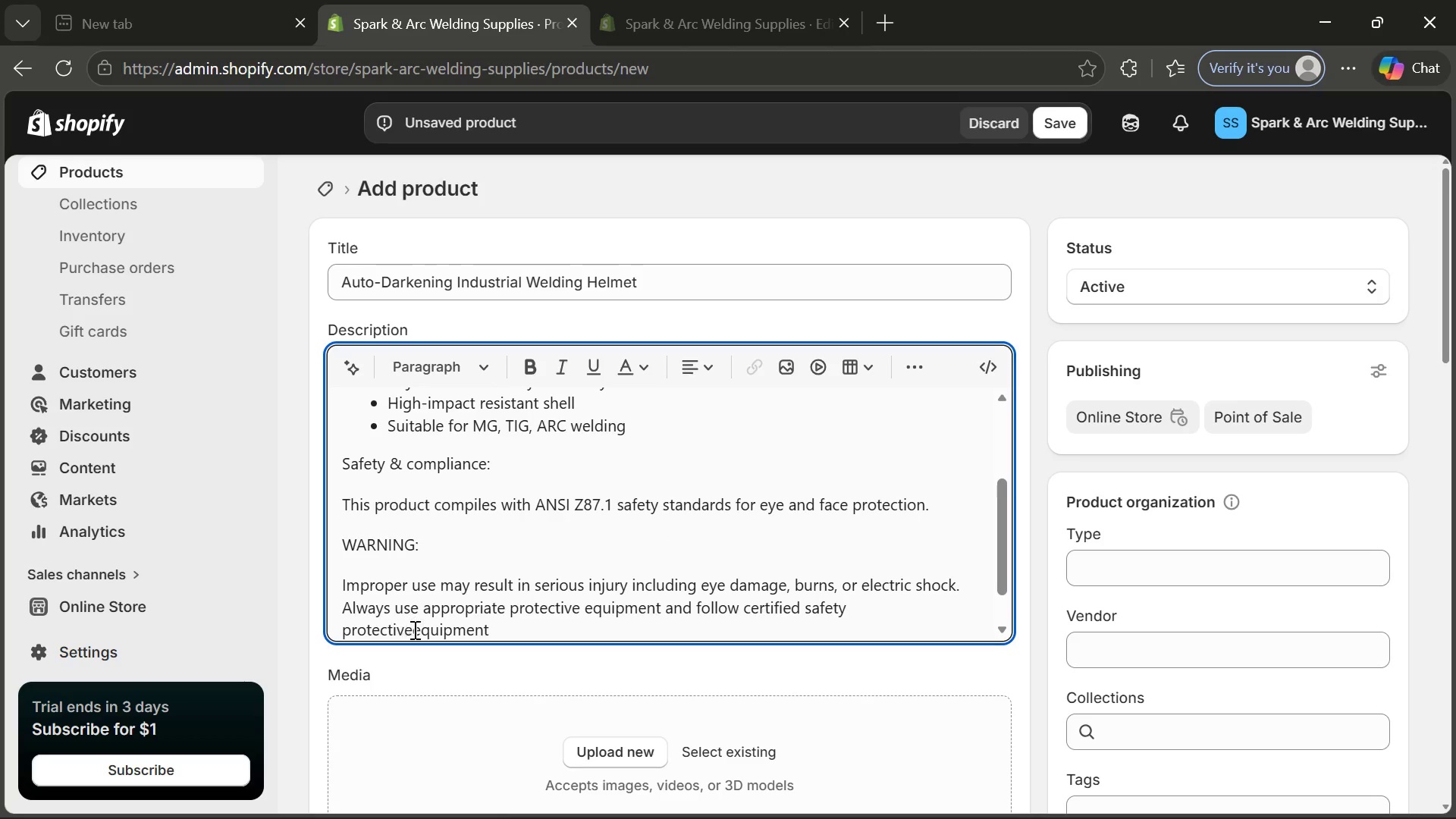 
left_click([416, 630])
 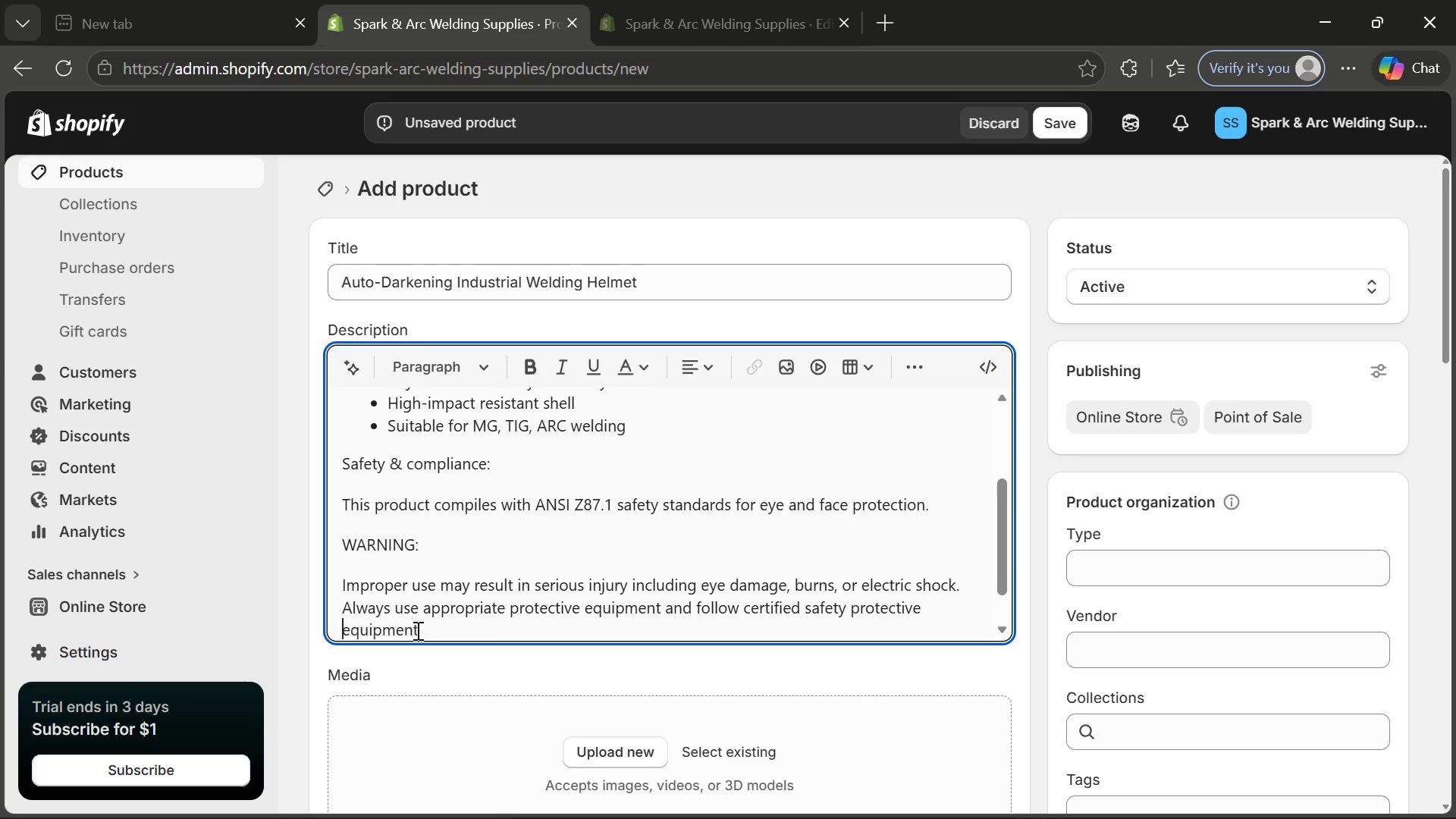 
key(Space)
 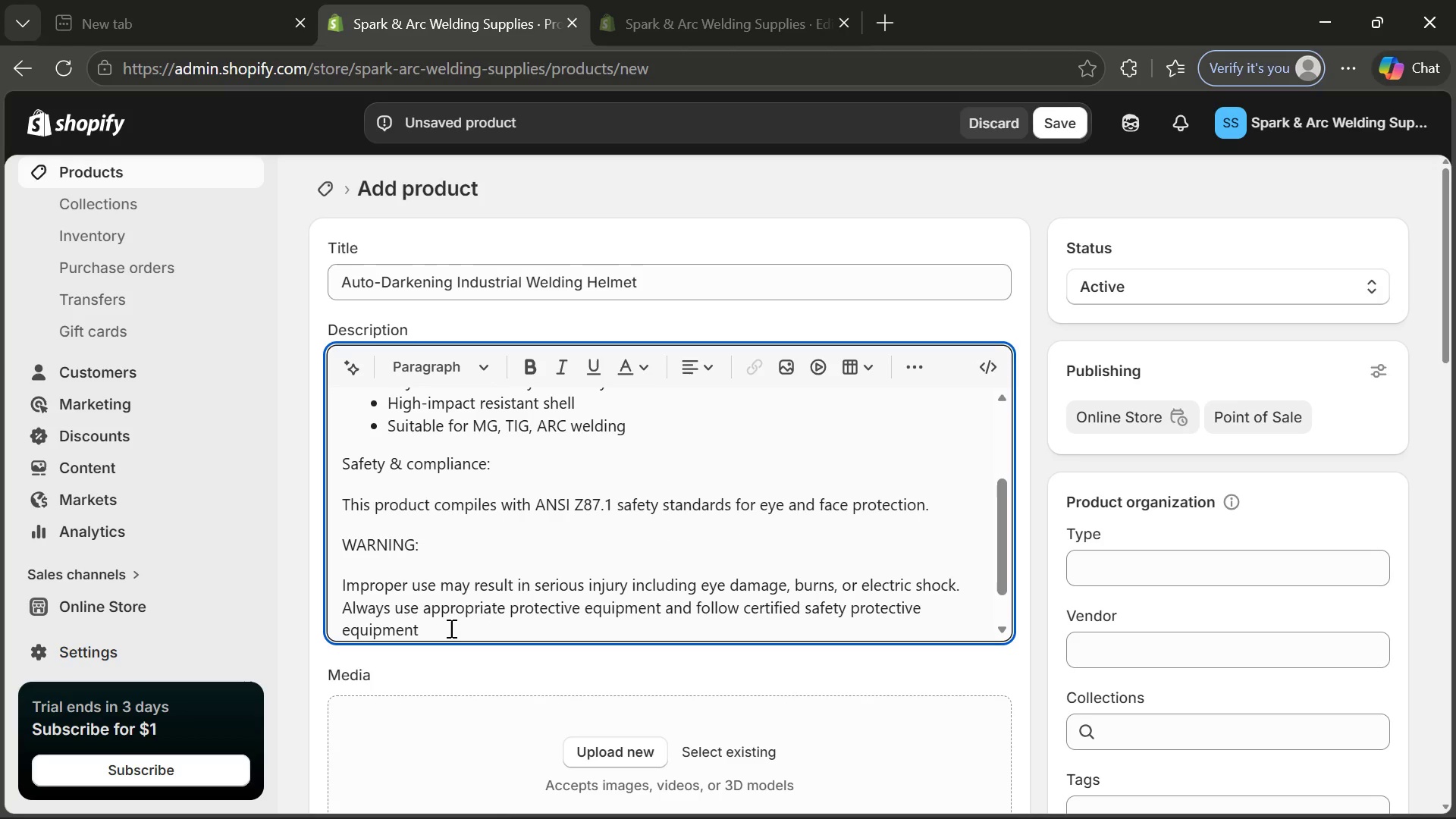 
left_click([450, 628])
 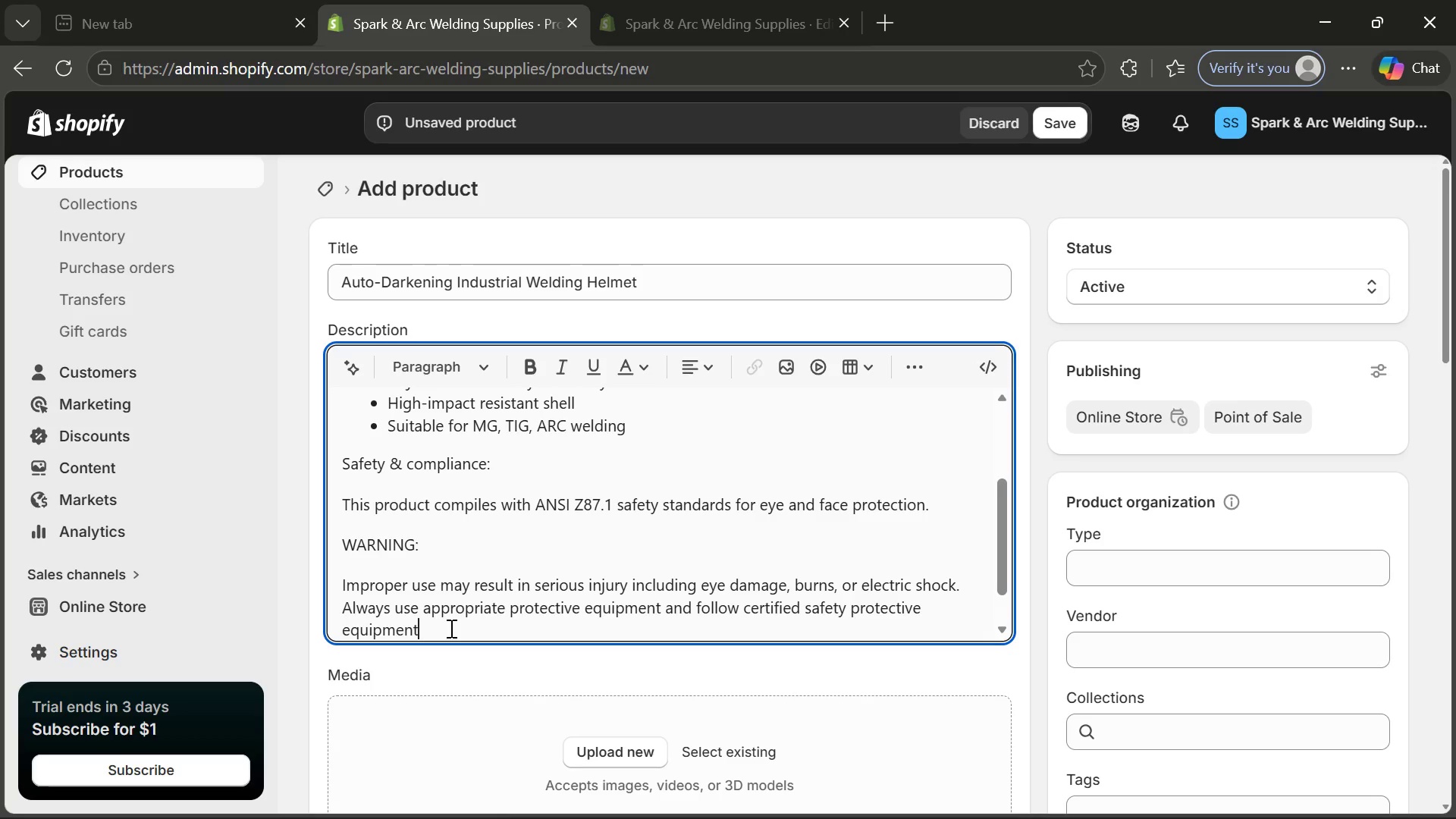 
wait(7.41)
 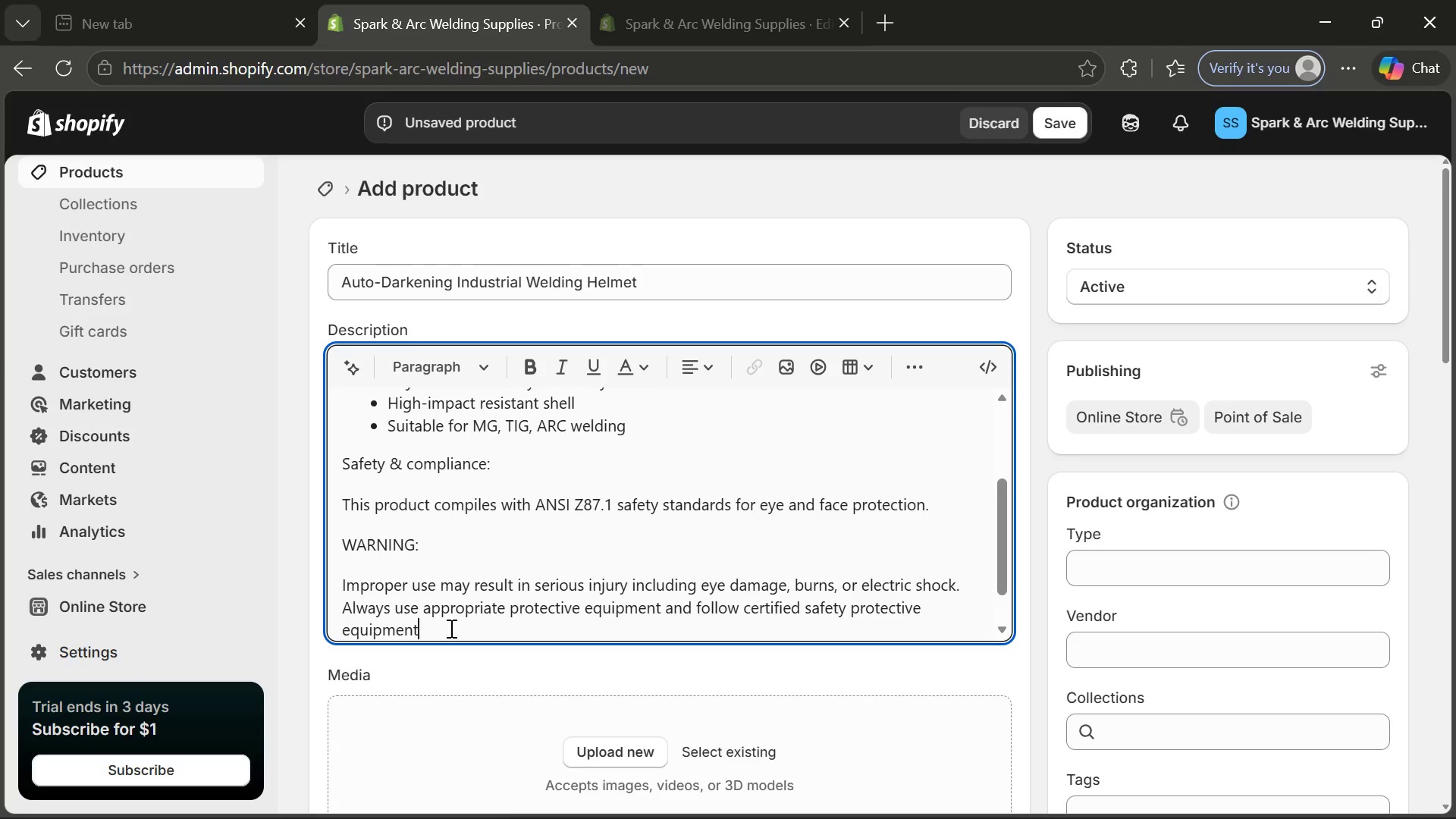 
left_click_drag(start_coordinate=[450, 628], to_coordinate=[863, 565])
 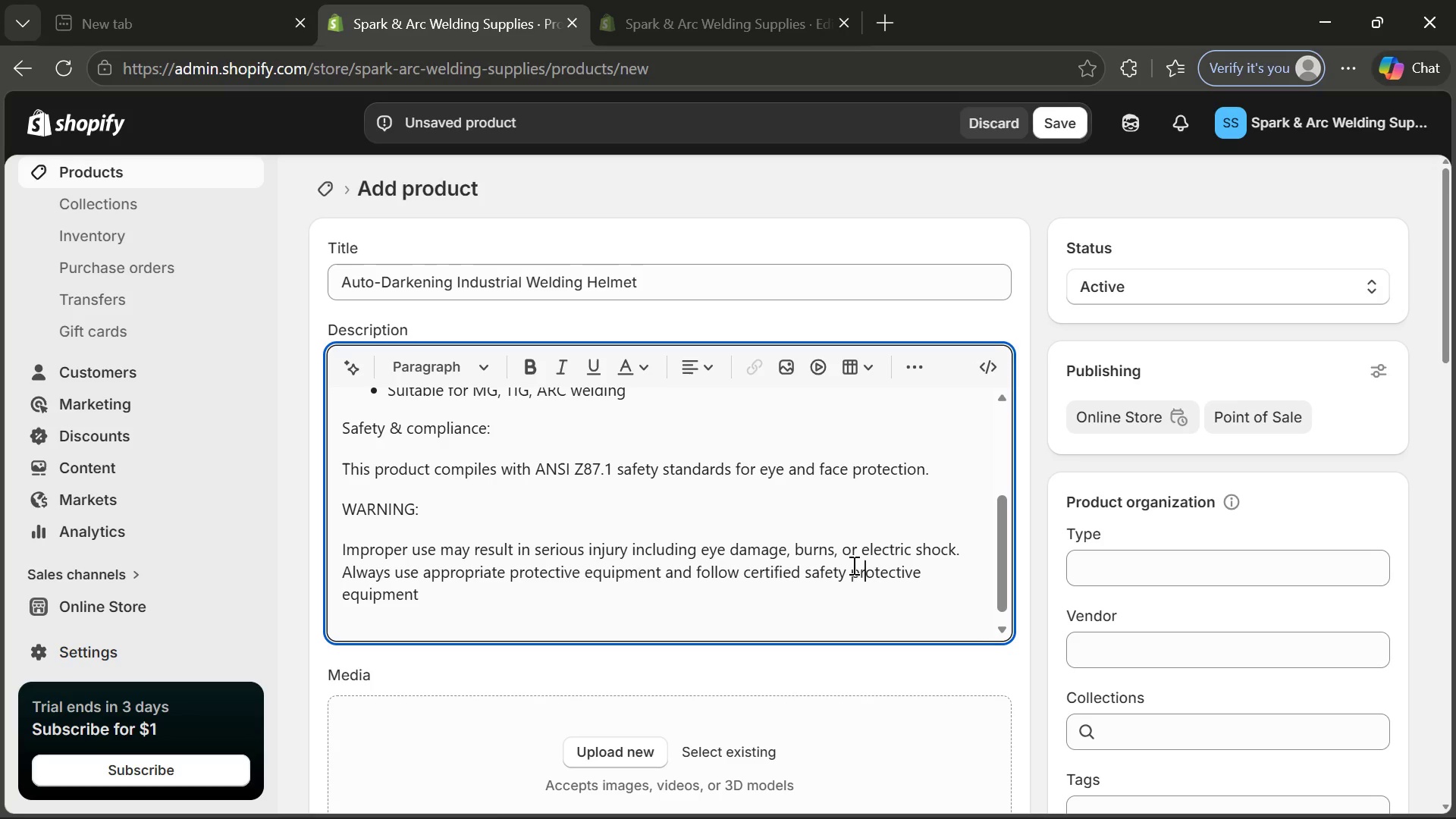 
left_click_drag(start_coordinate=[852, 565], to_coordinate=[535, 587])
 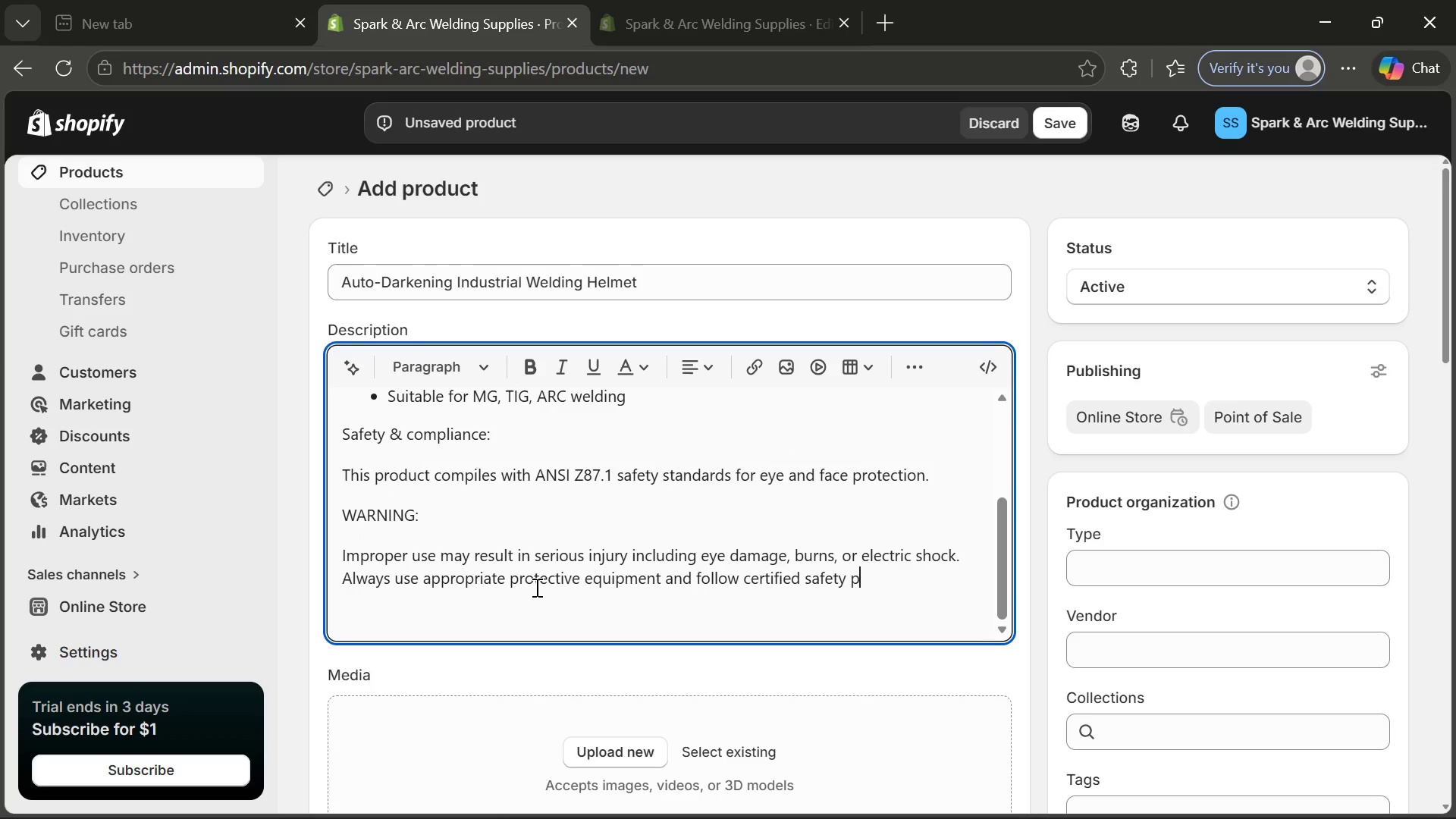 
type(pro)
key(Tab)
type(.)
 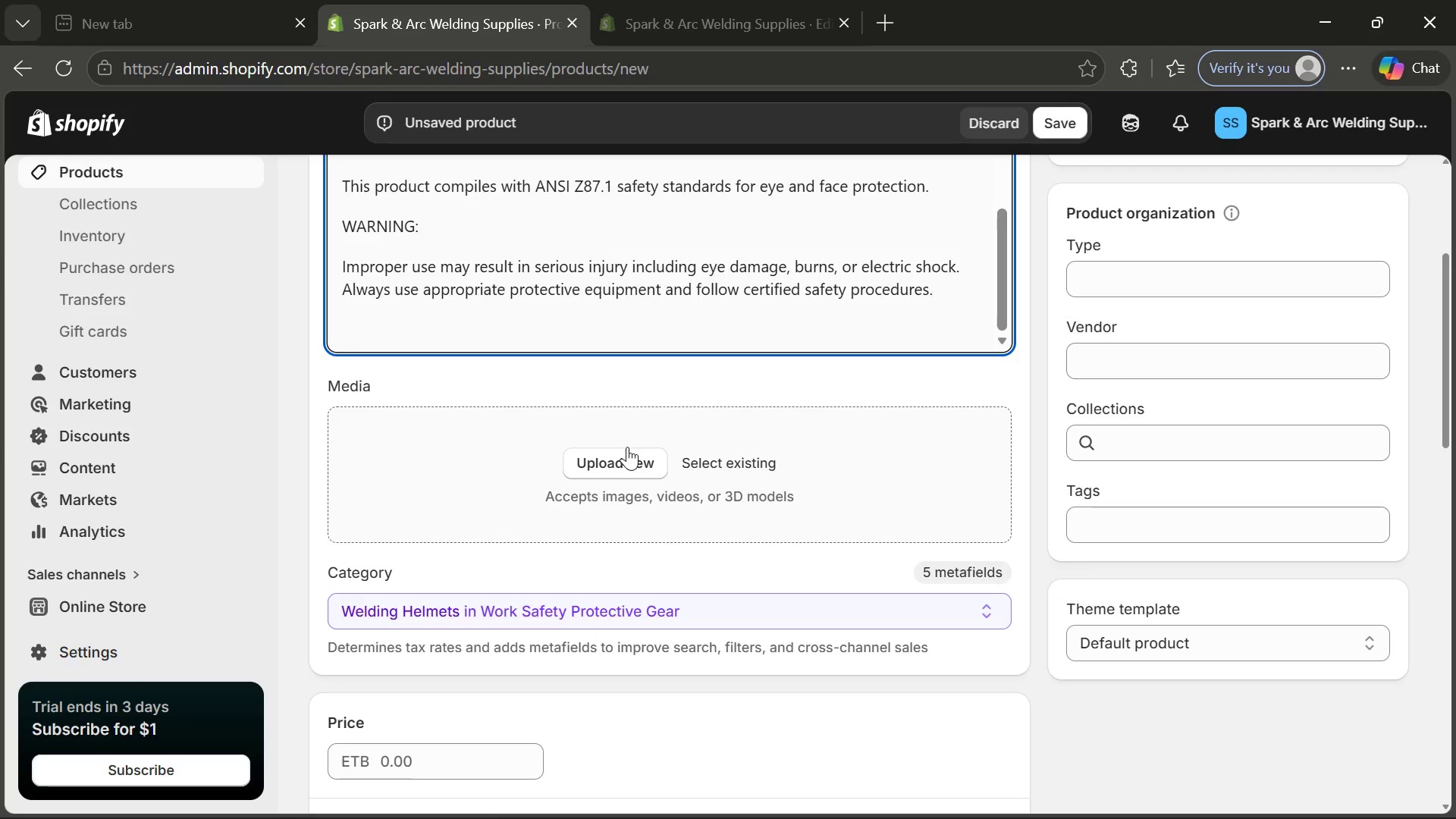 
wait(6.42)
 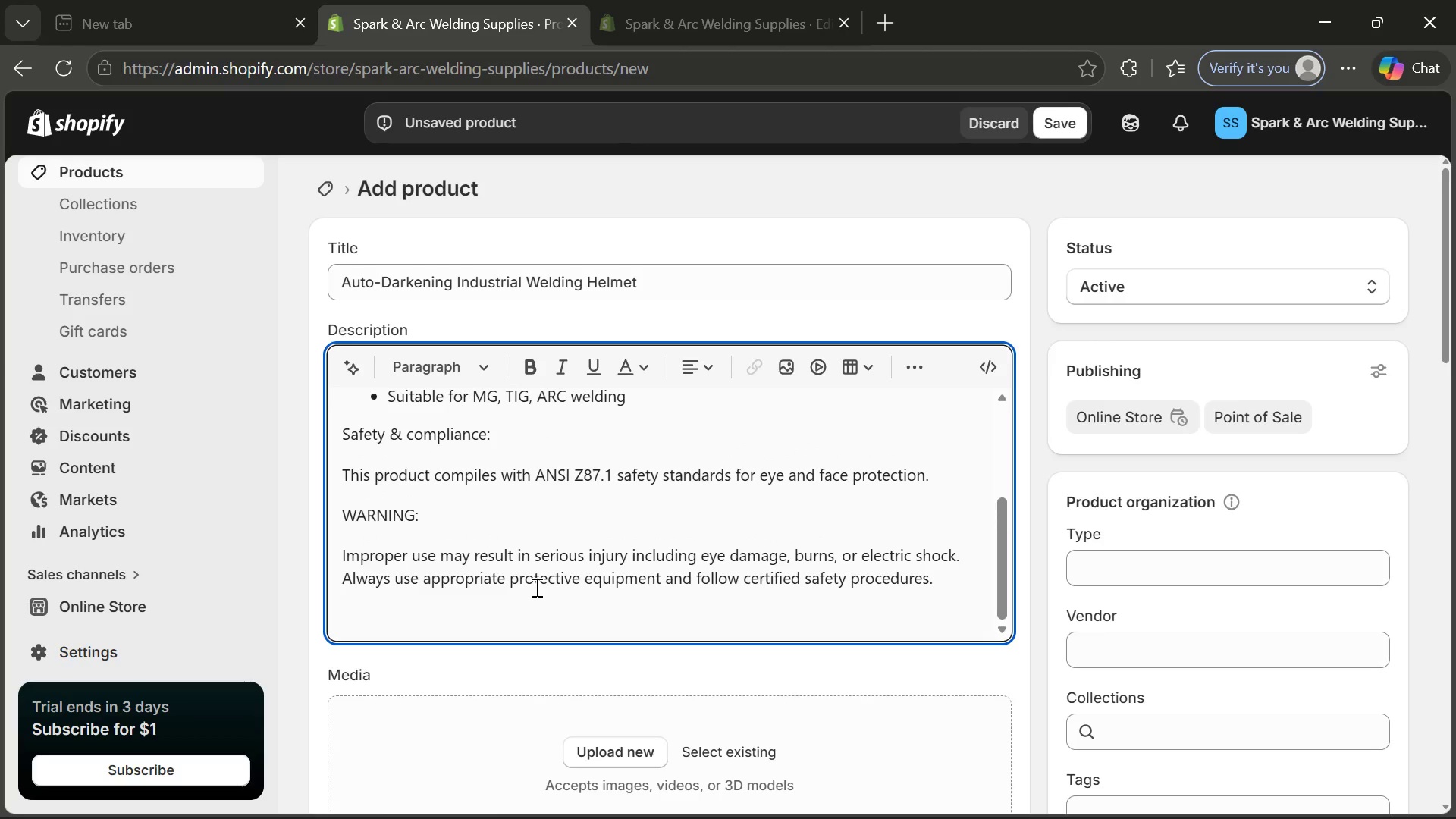 
left_click([221, 7])
 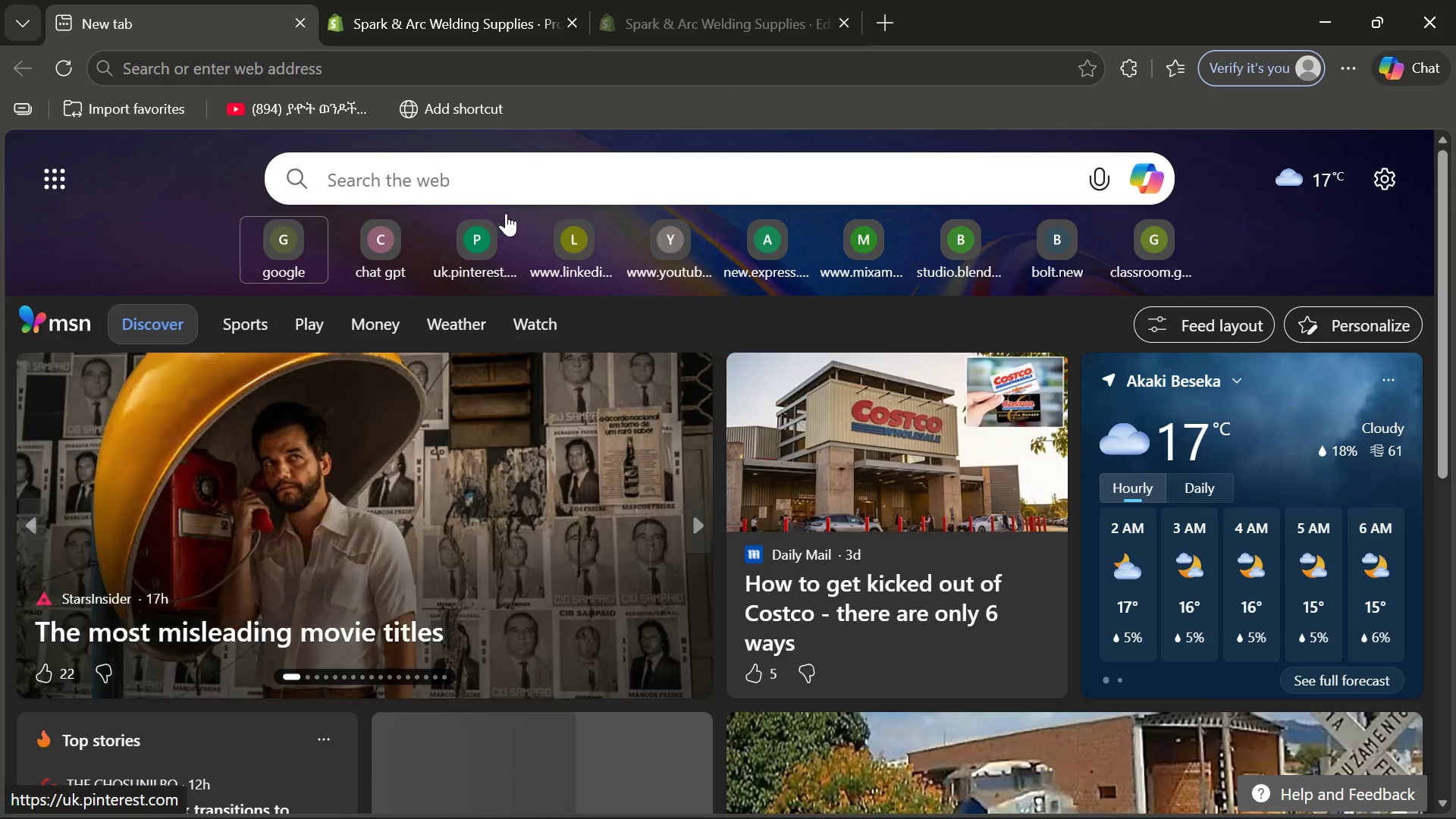 
left_click([485, 227])
 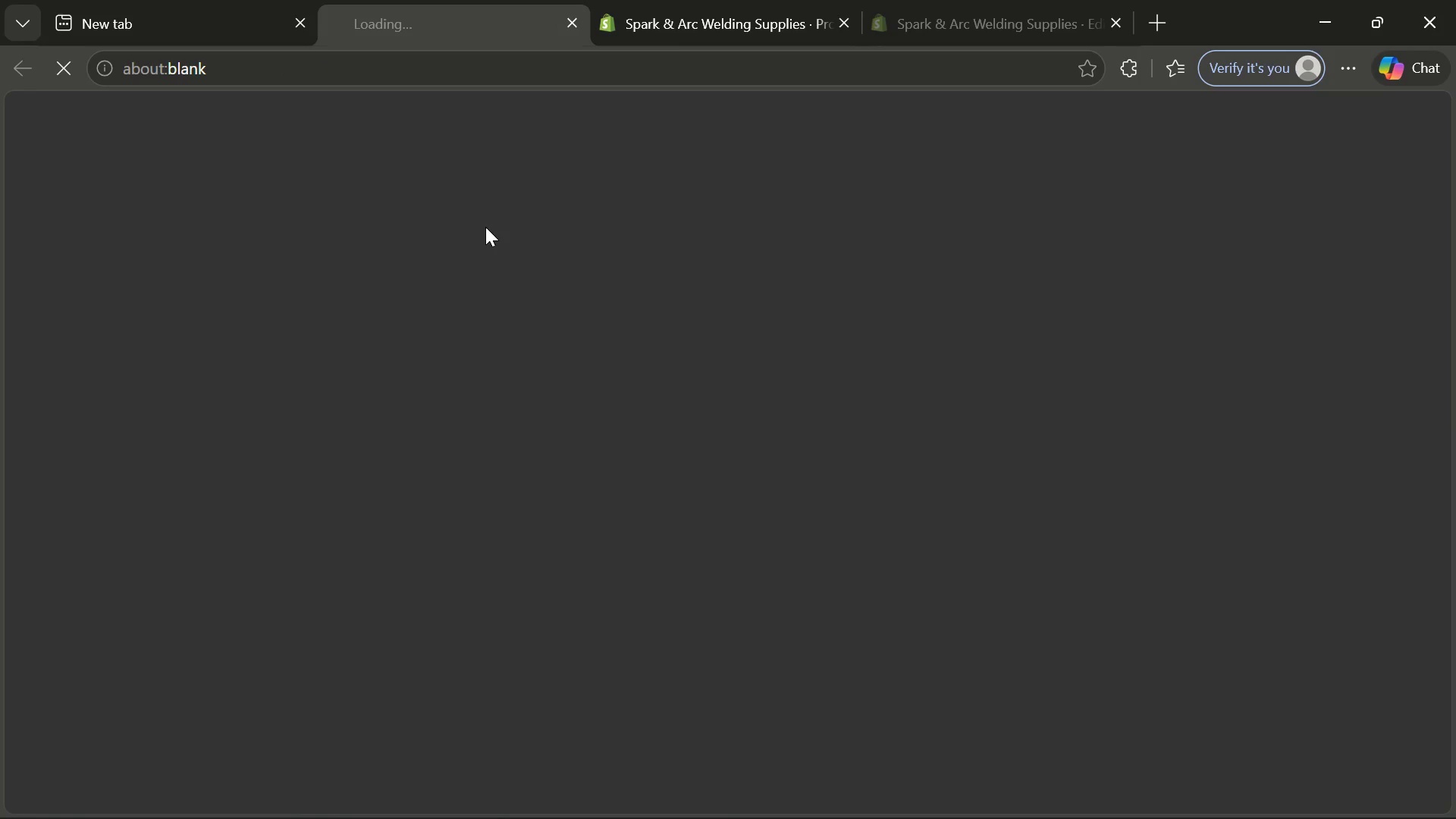 
wait(9.36)
 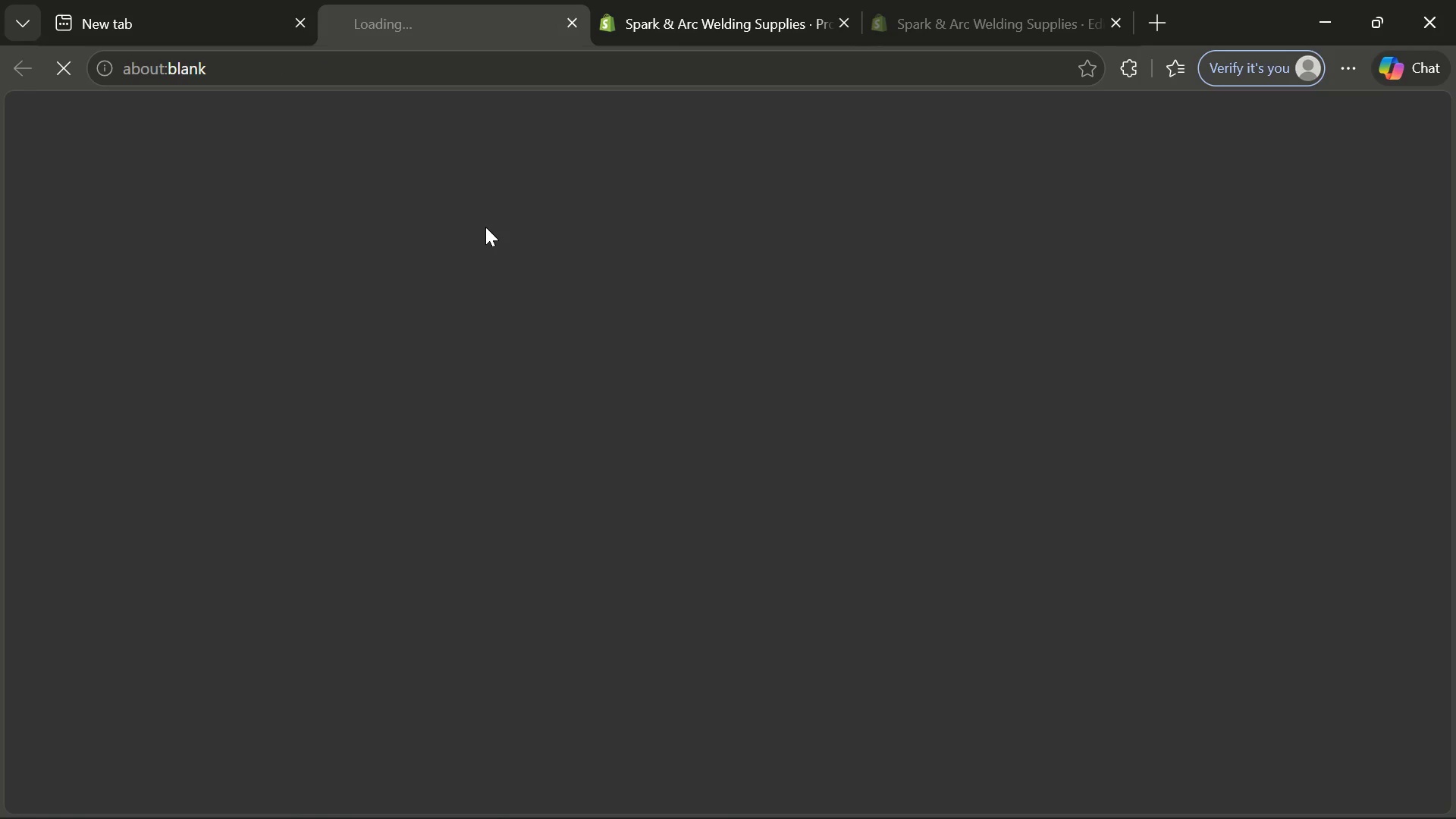 
left_click([1010, 795])